 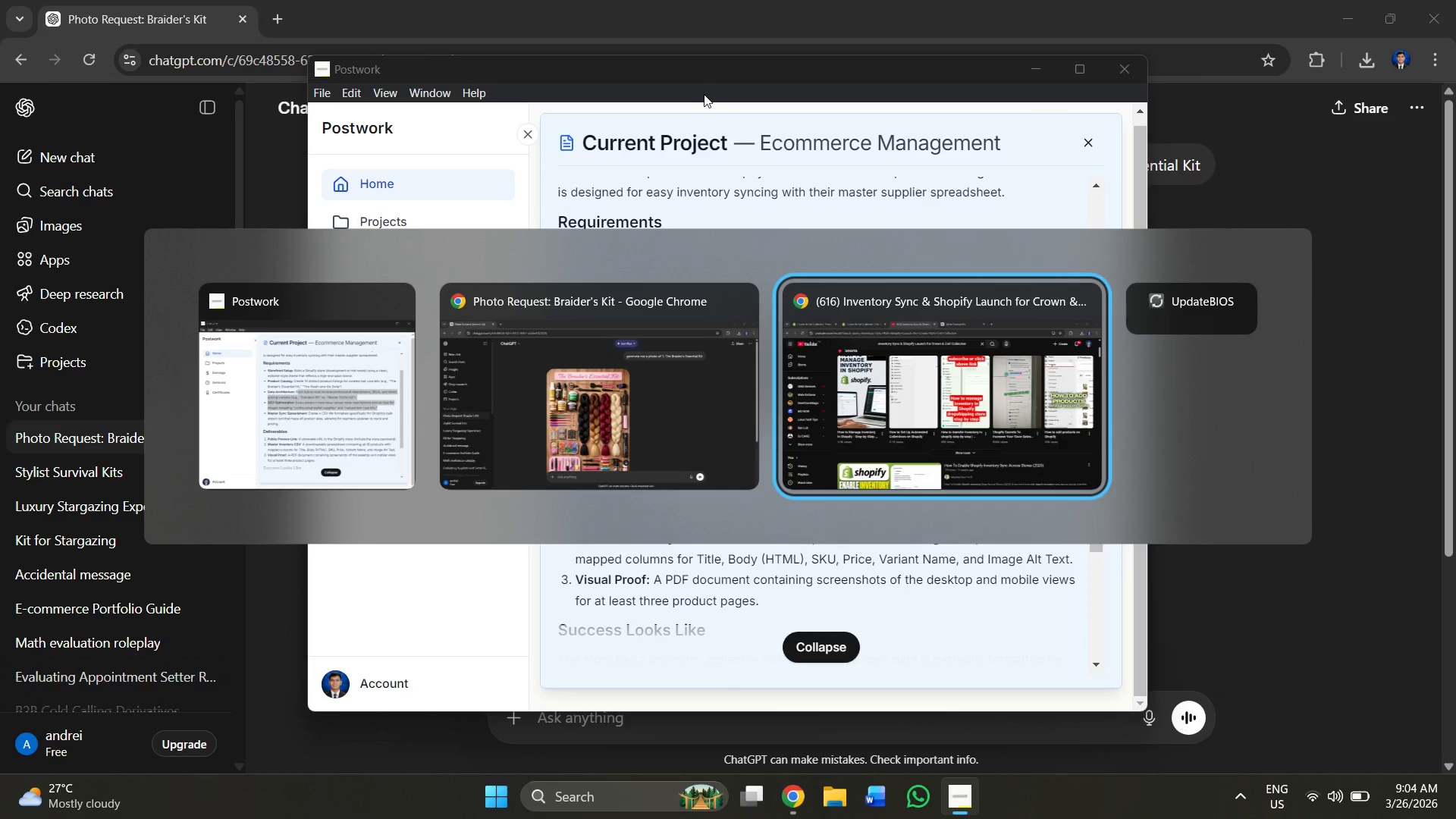 
left_click([844, 8])
 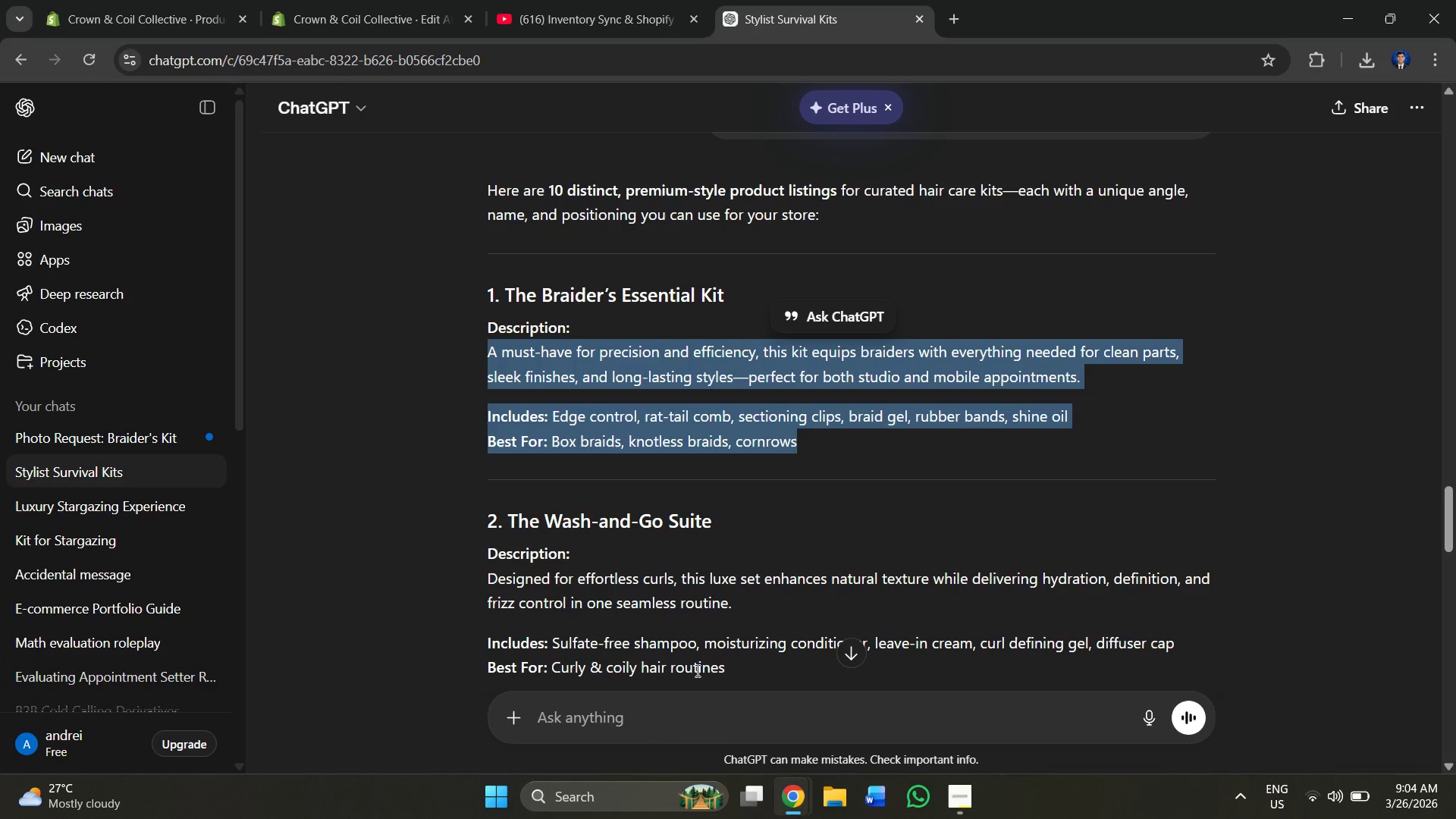 
left_click([665, 733])
 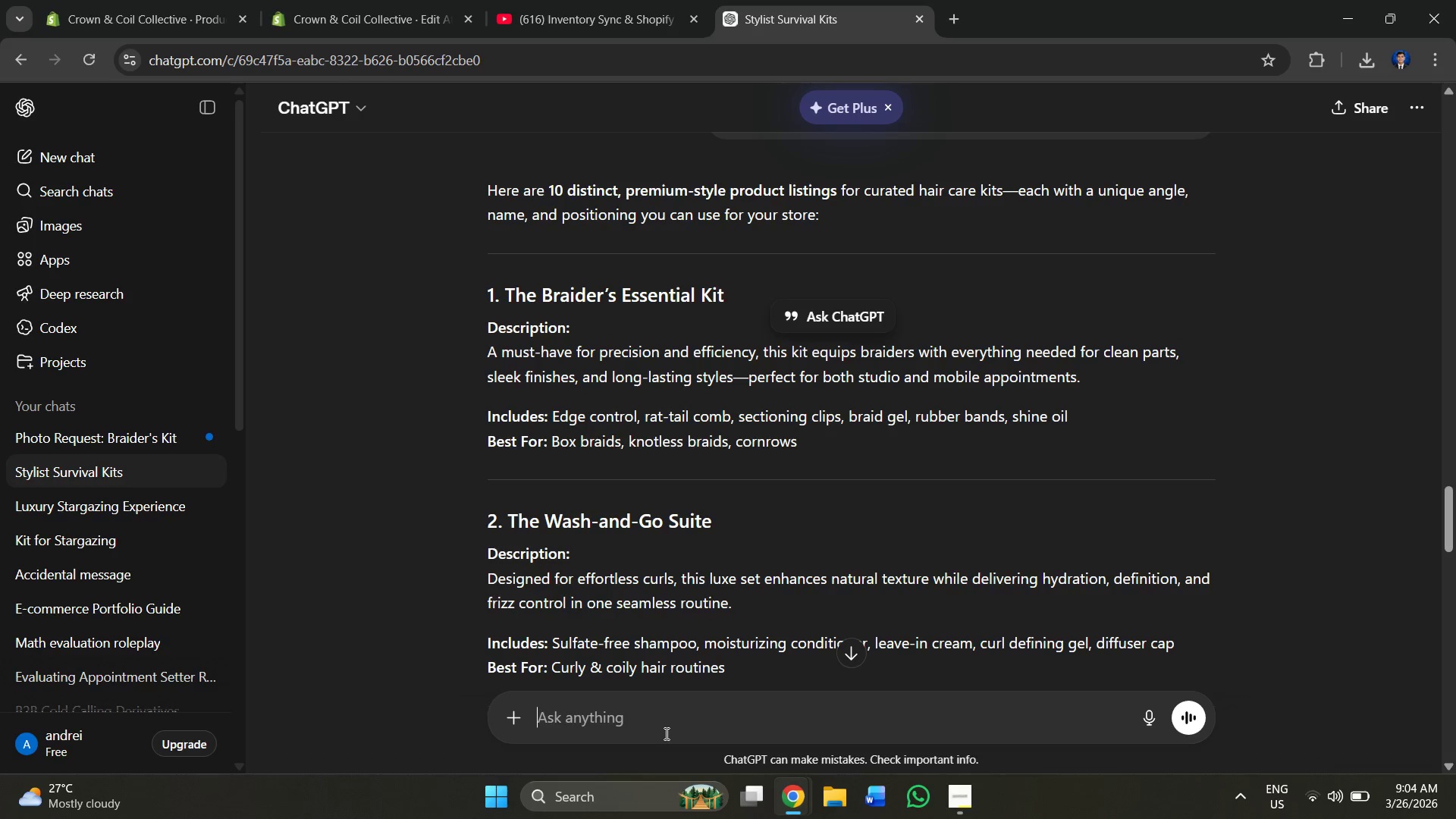 
key(Control+V)
 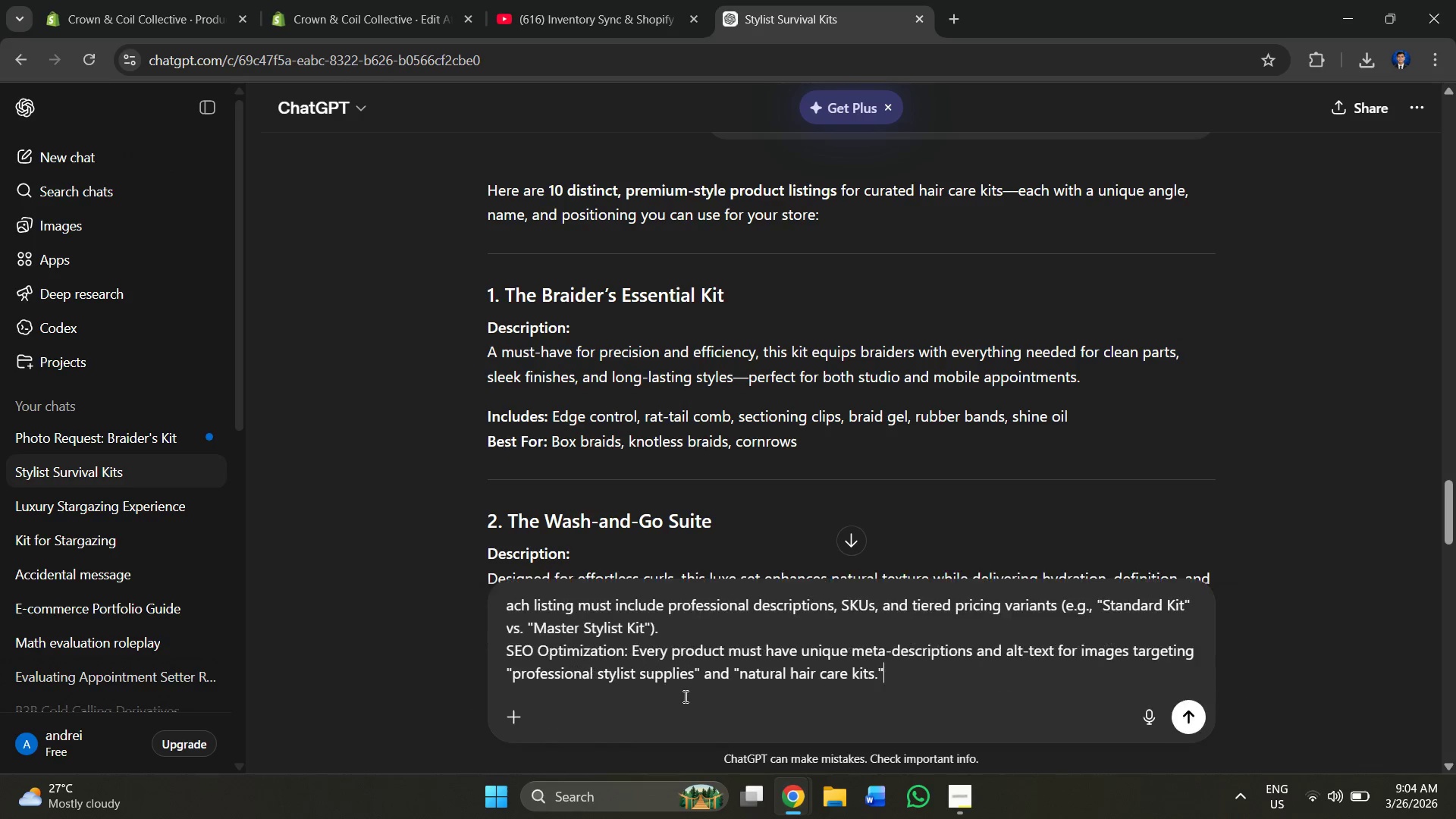 
key(Enter)
 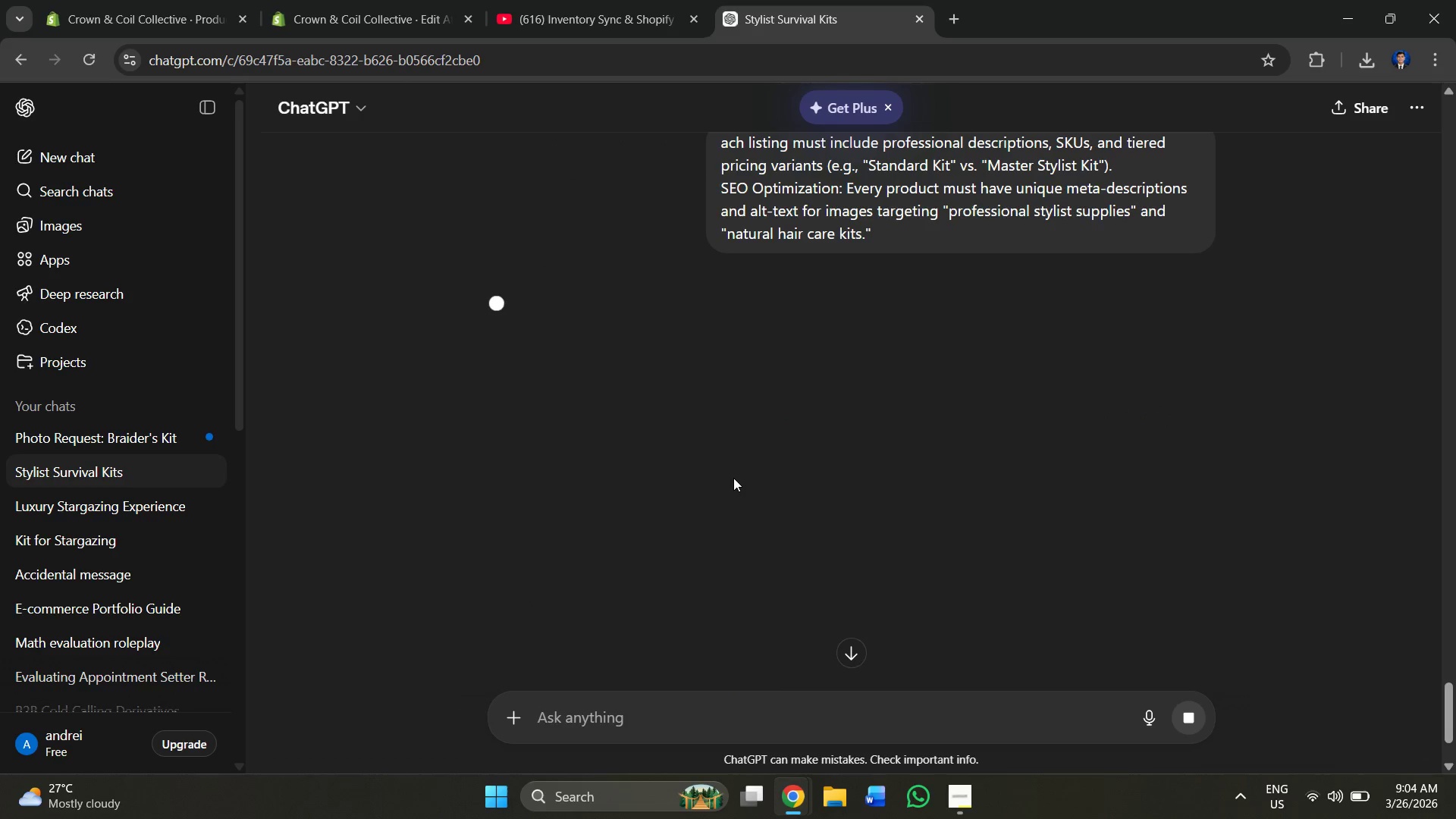 
scroll: coordinate [720, 386], scroll_direction: up, amount: 1.0
 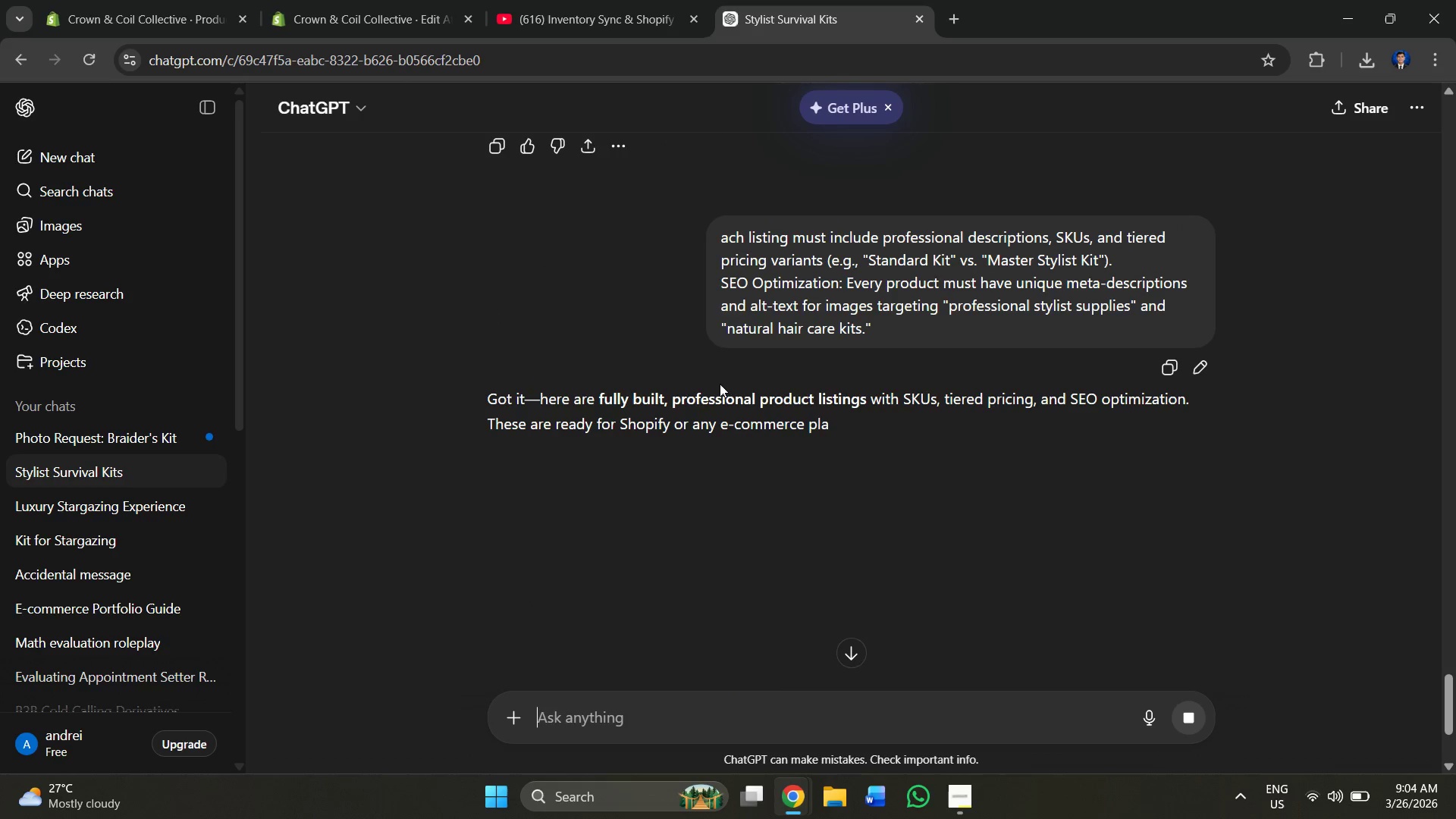 
wait(7.6)
 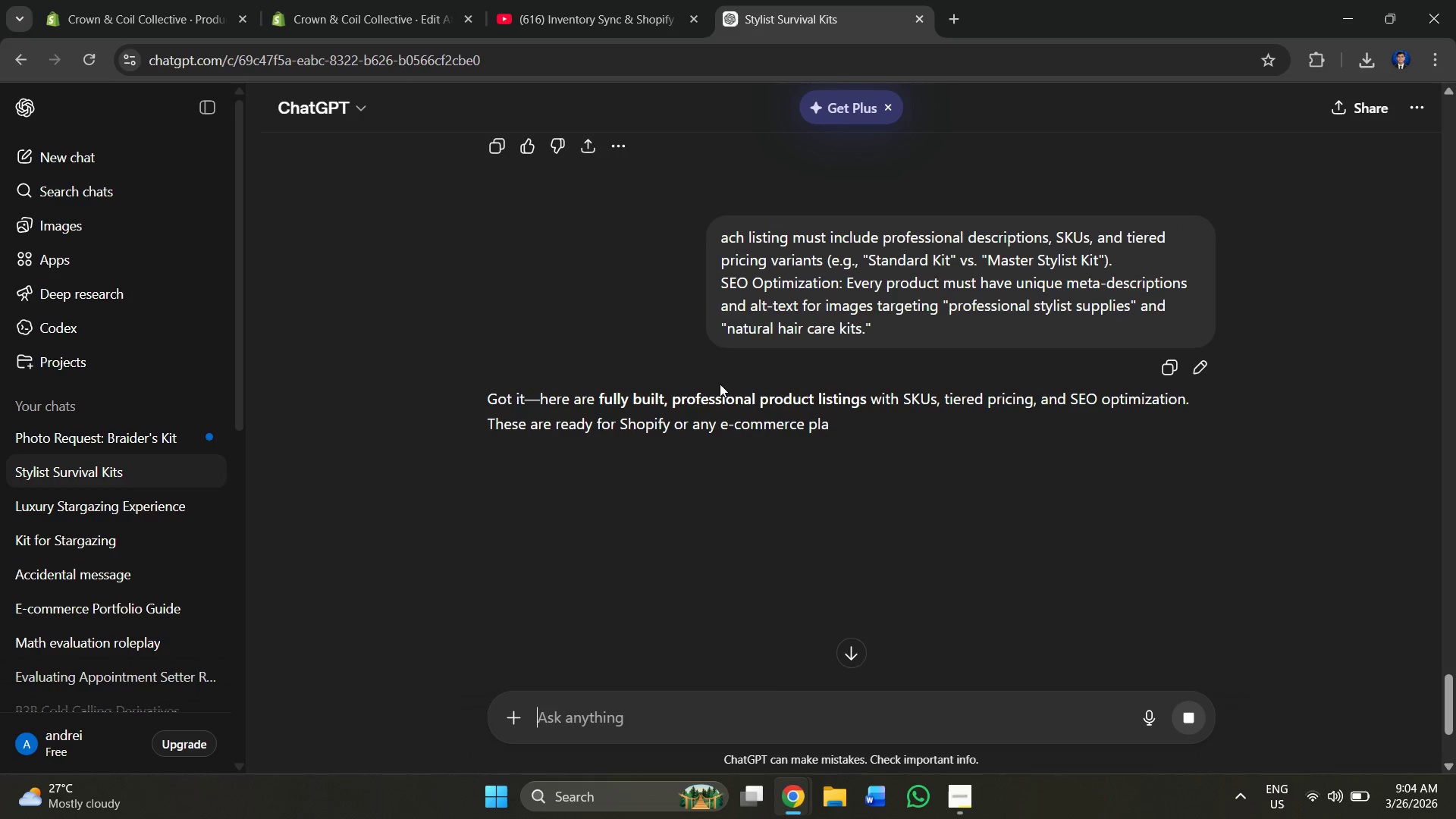 
scroll: coordinate [635, 519], scroll_direction: down, amount: 3.0
 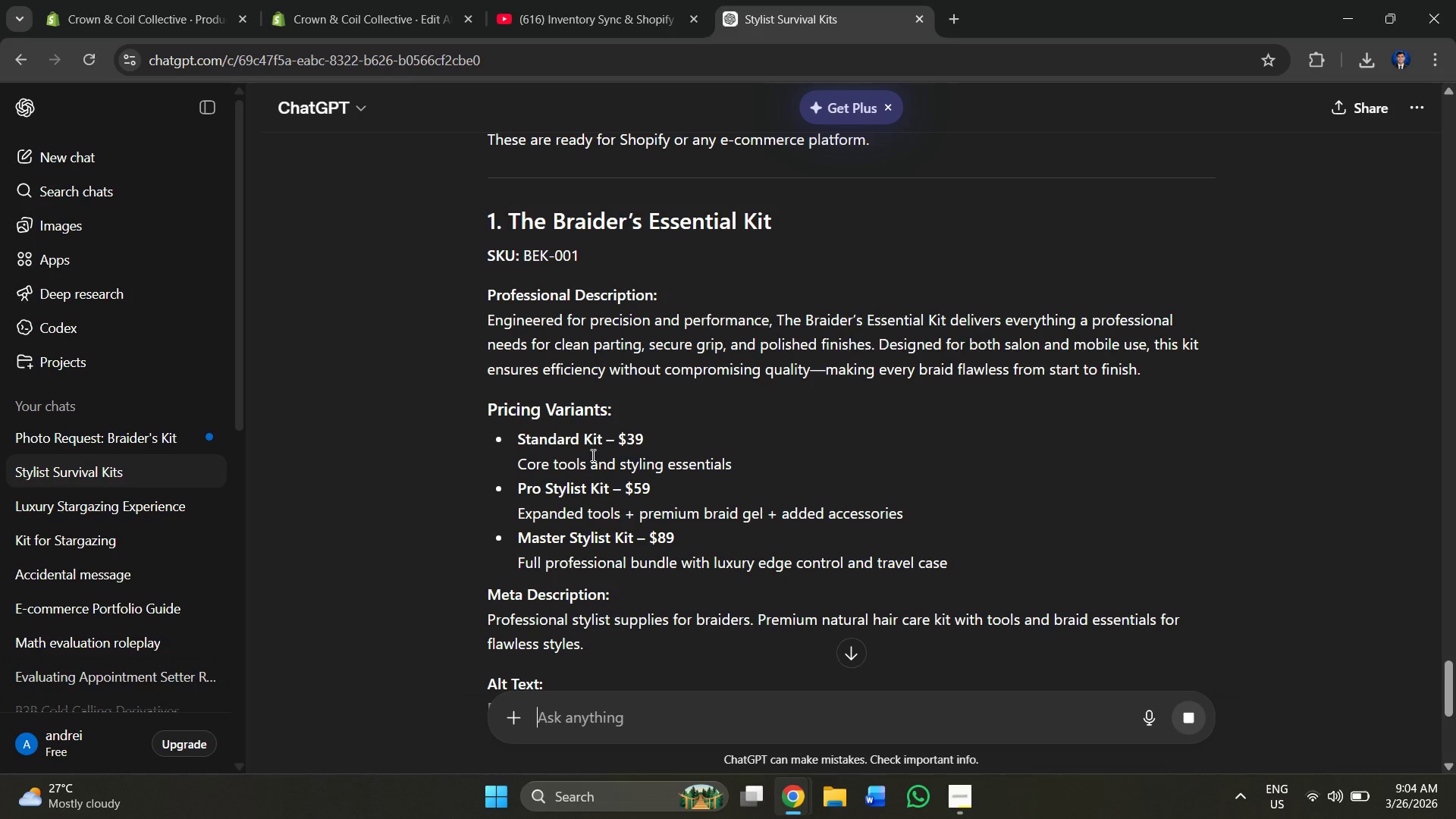 
scroll: coordinate [688, 475], scroll_direction: up, amount: 2.0
 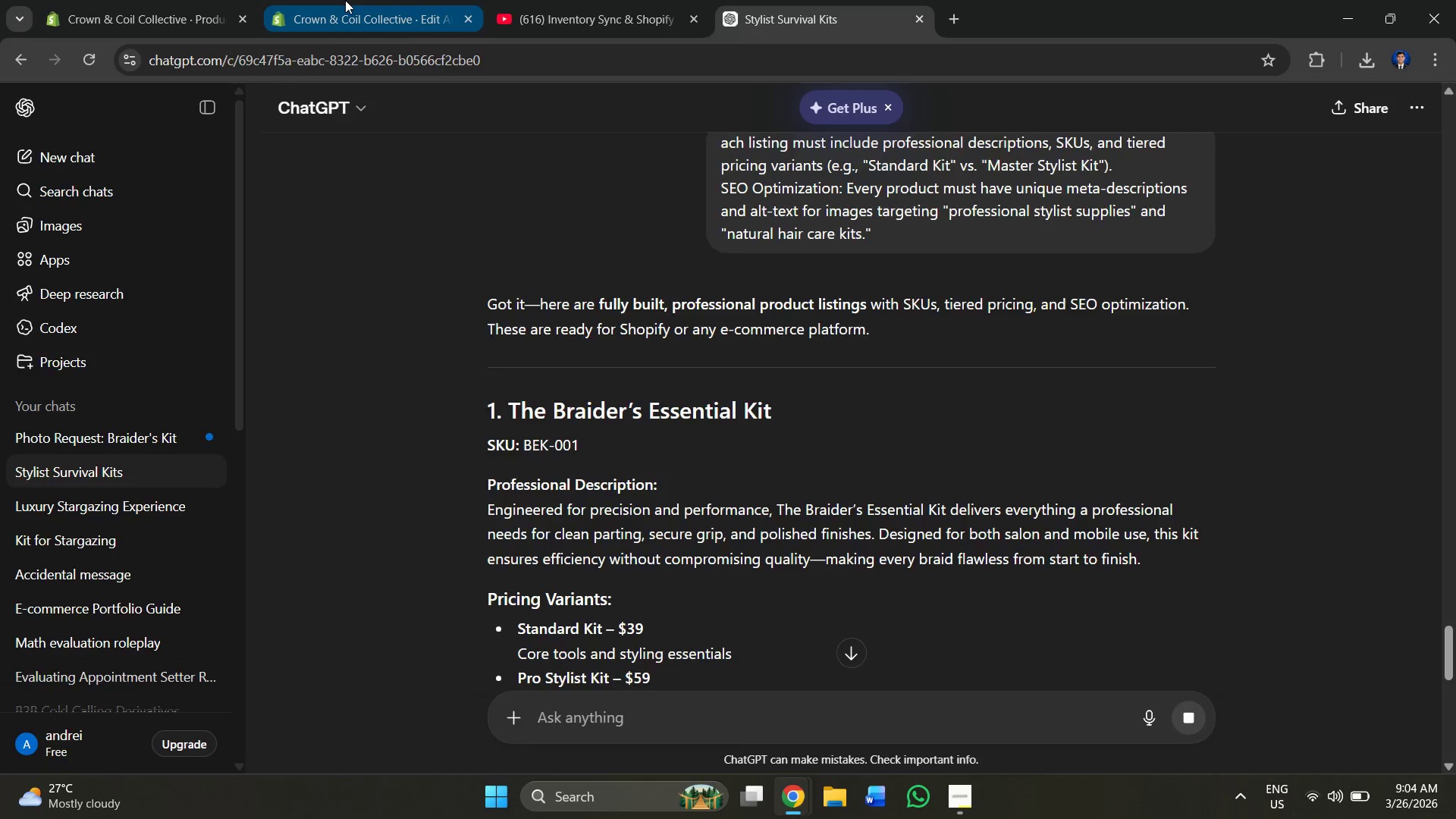 
left_click([174, 2])
 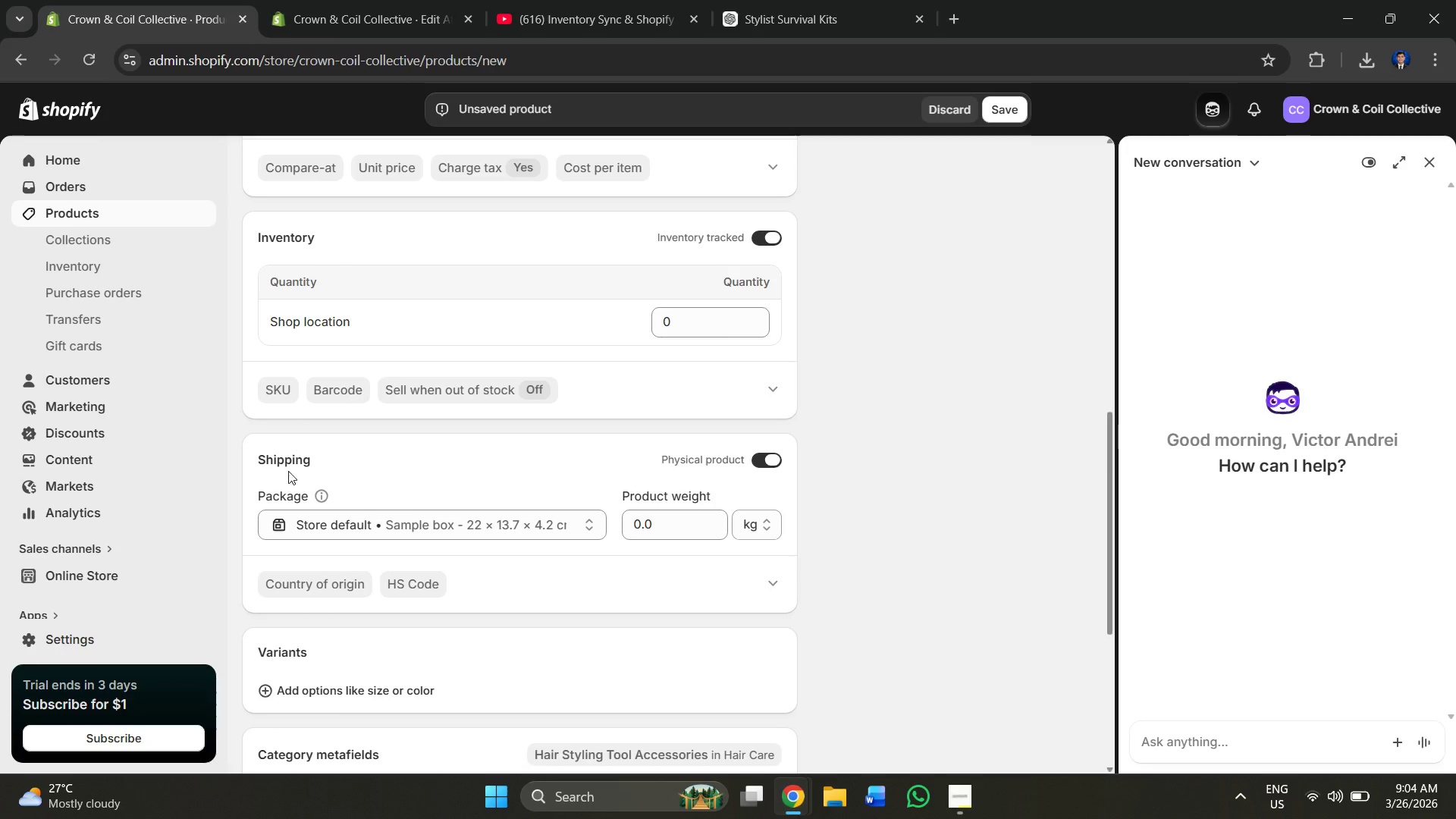 
scroll: coordinate [113, 507], scroll_direction: down, amount: 2.0
 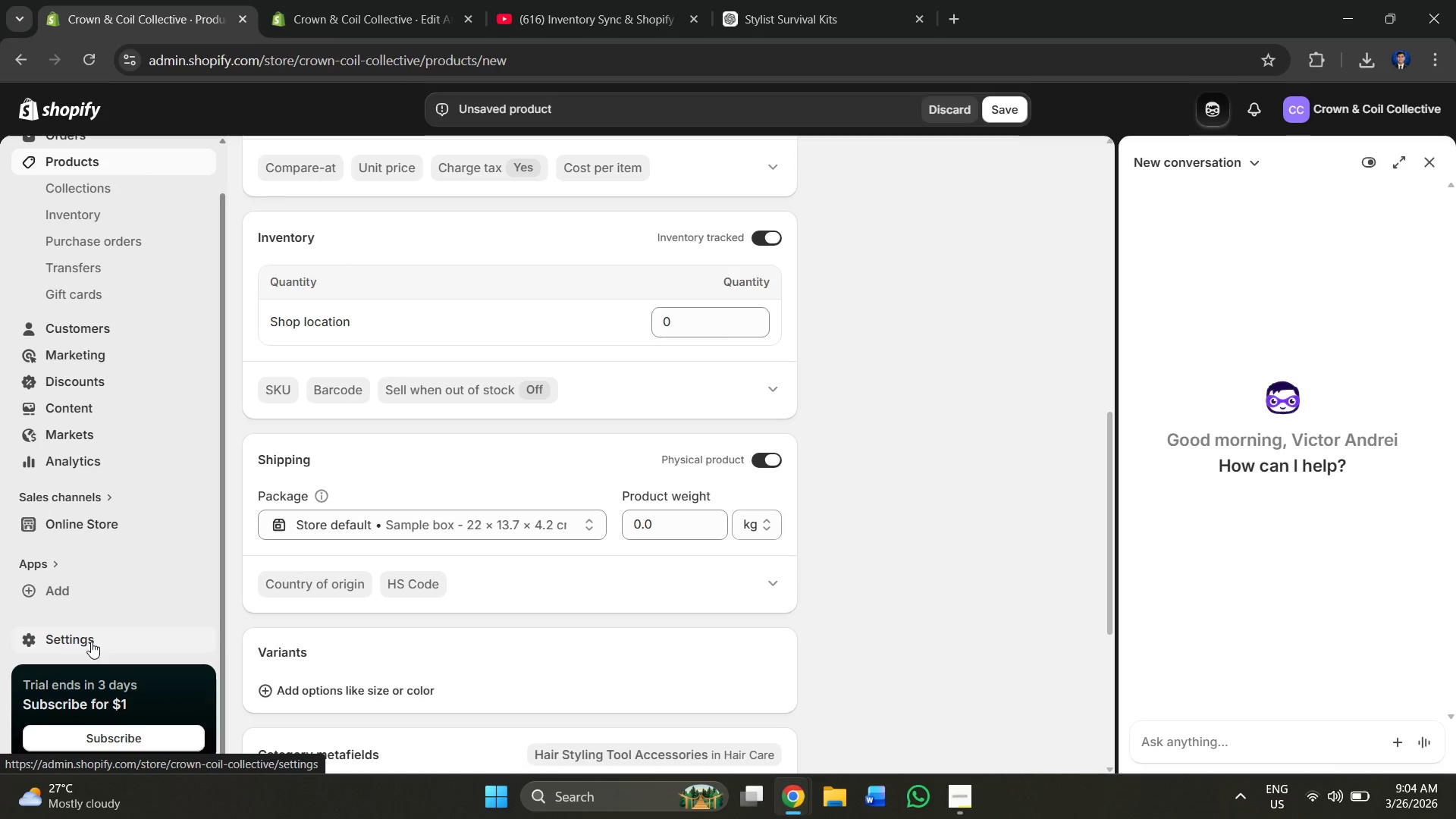 
scroll: coordinate [544, 445], scroll_direction: up, amount: 5.0
 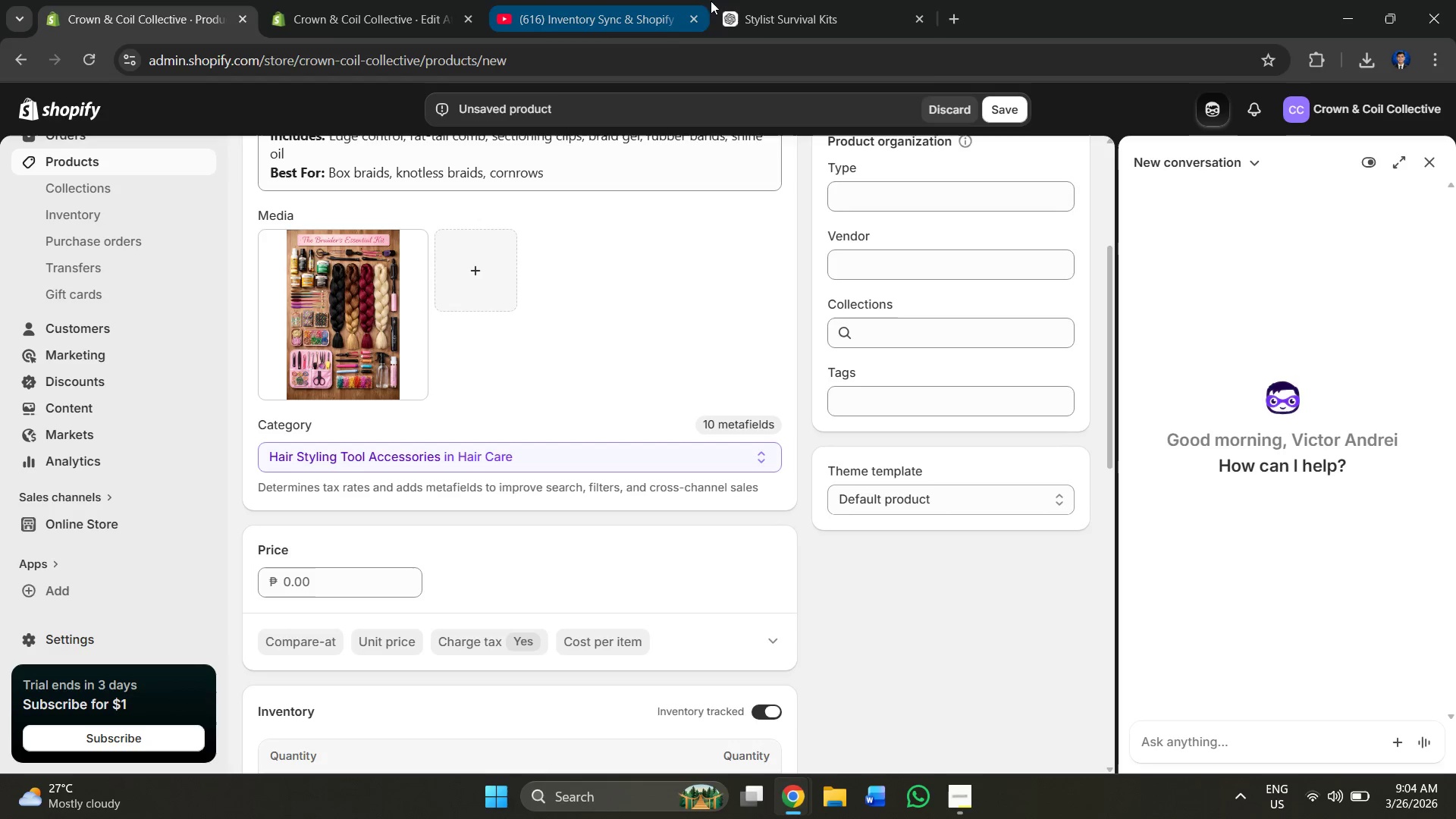 
left_click([830, 0])
 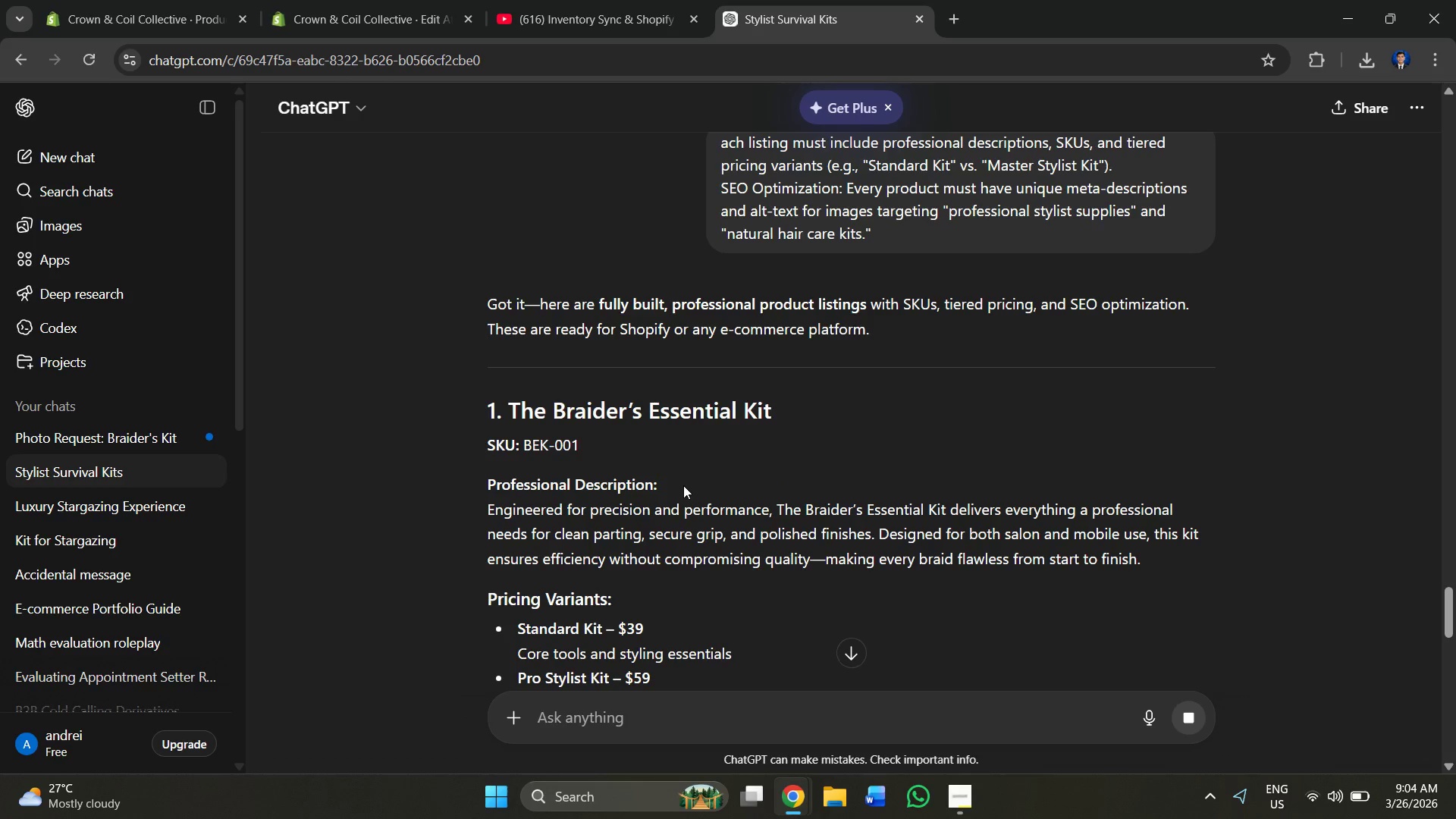 
scroll: coordinate [680, 485], scroll_direction: down, amount: 1.0
 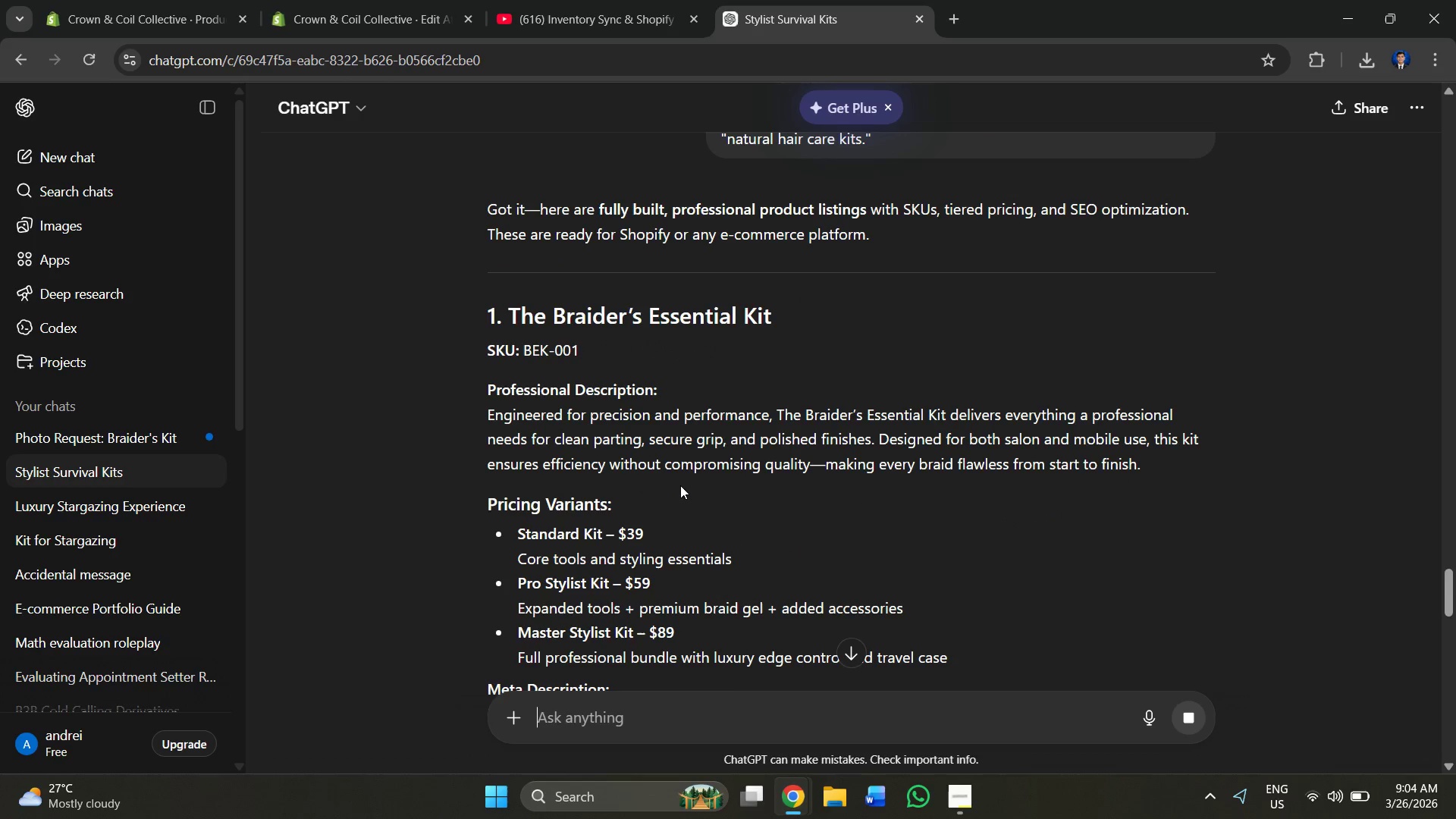 
wait(8.68)
 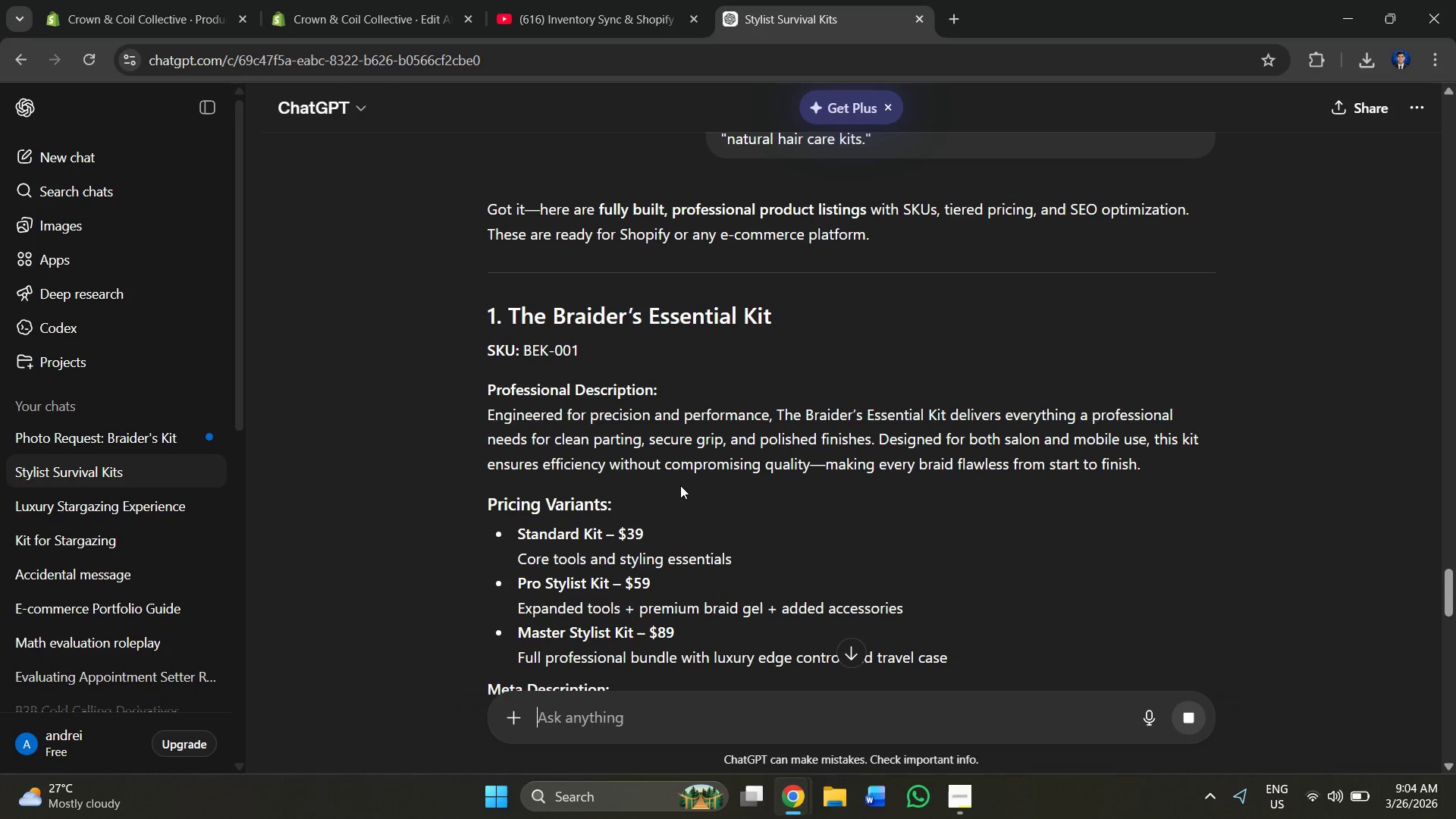 
scroll: coordinate [738, 417], scroll_direction: down, amount: 1.0
 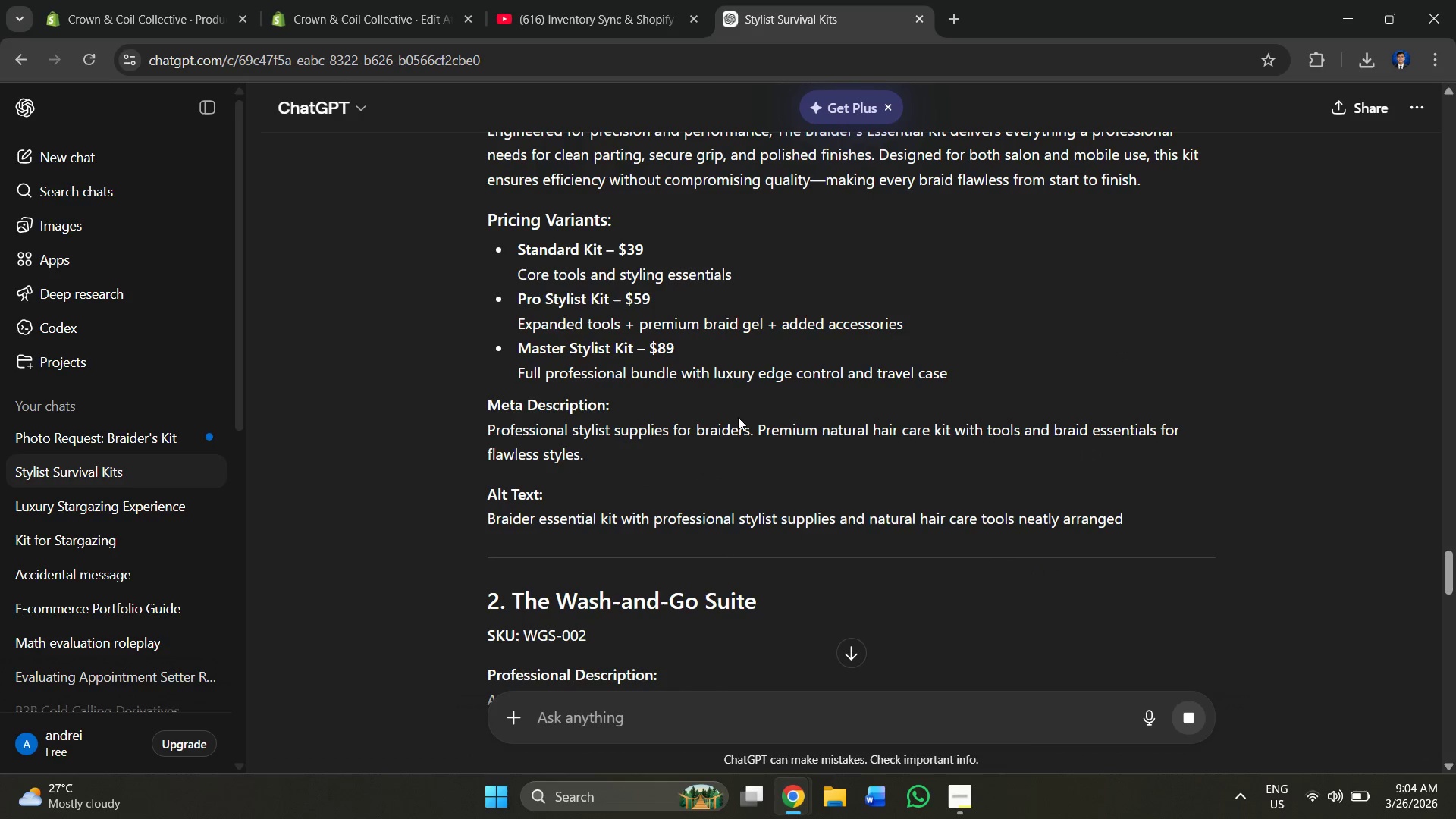 
scroll: coordinate [738, 417], scroll_direction: up, amount: 5.0
 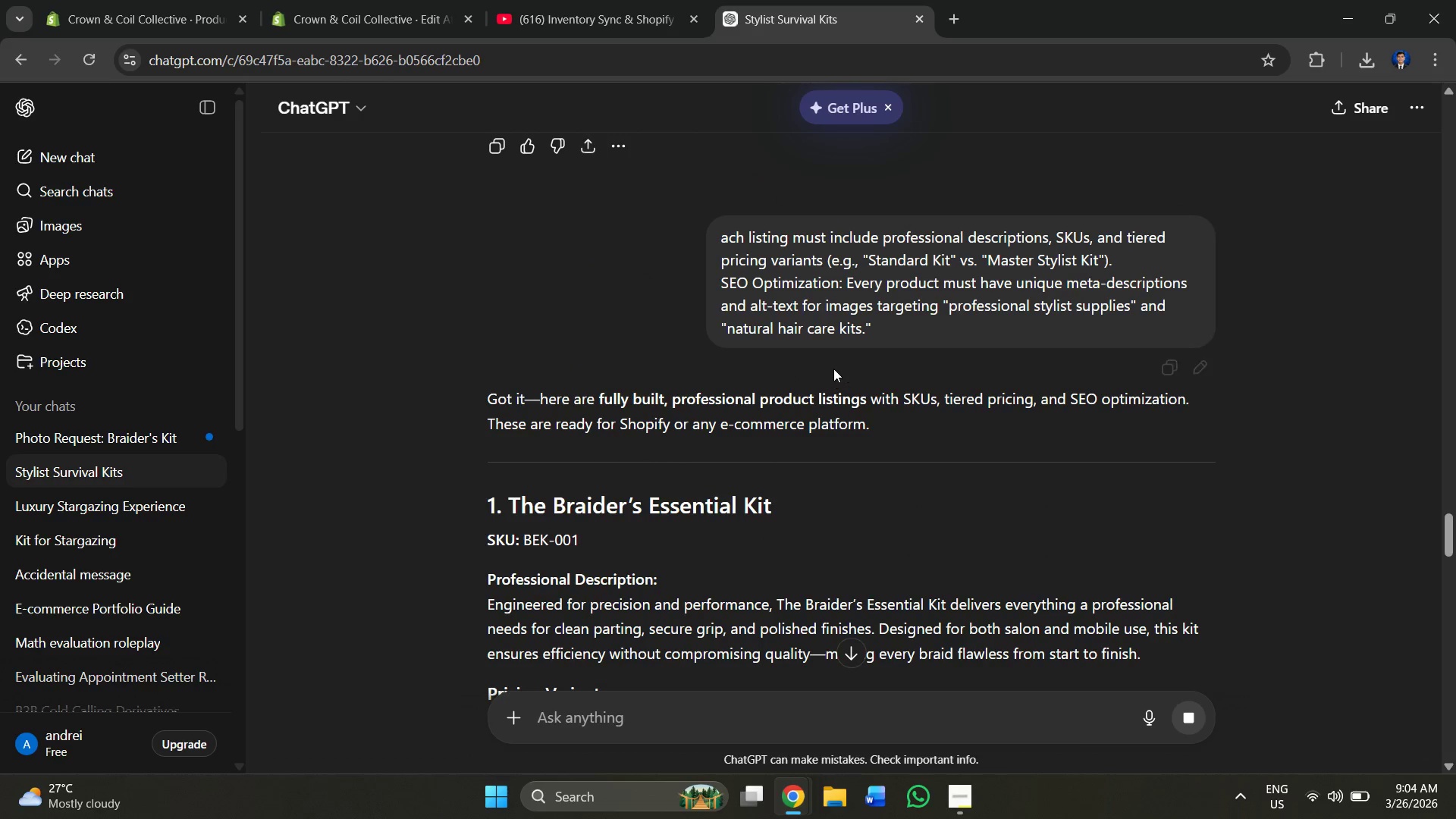 
double_click([906, 246])
 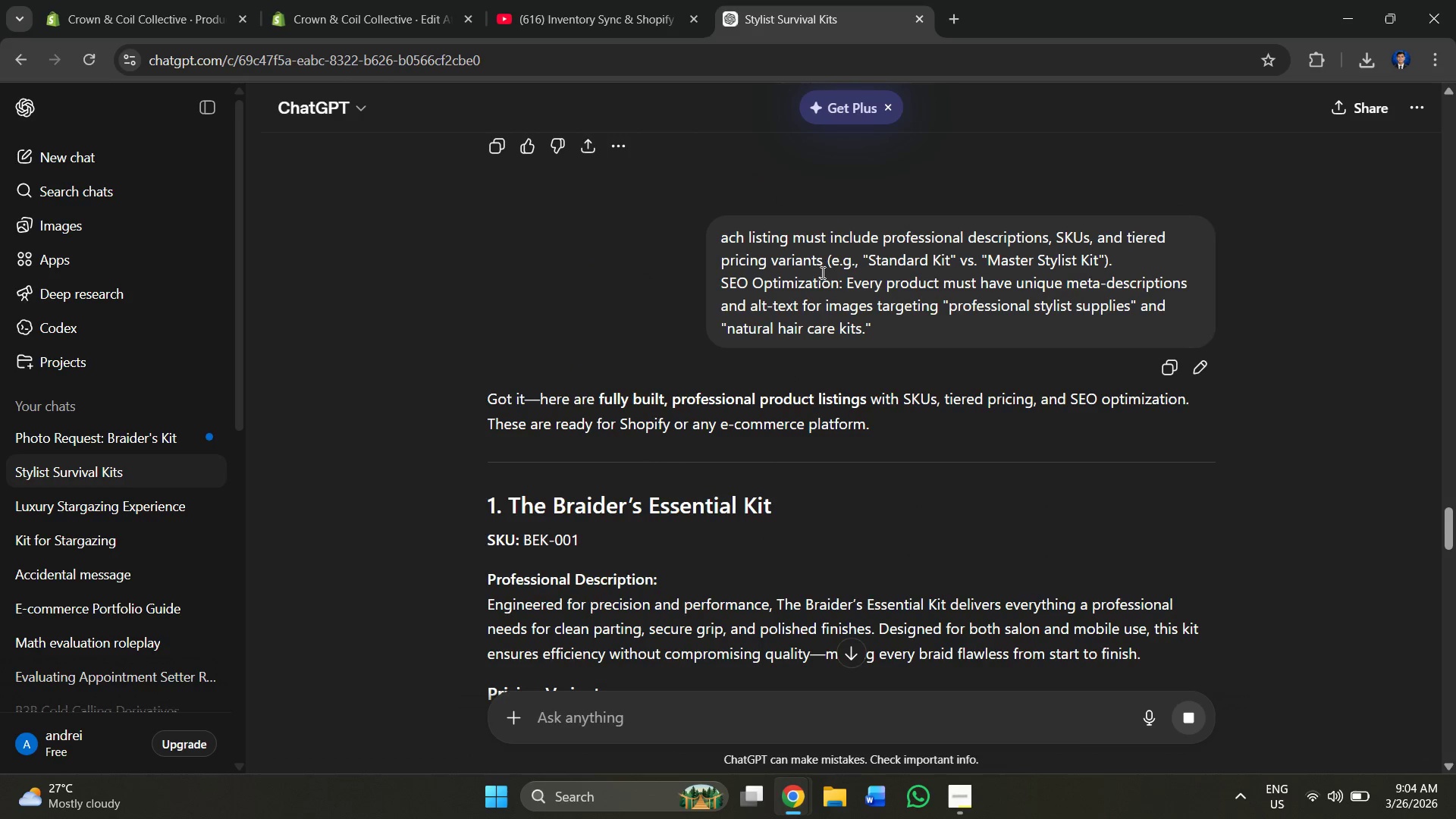 
left_click([821, 272])
 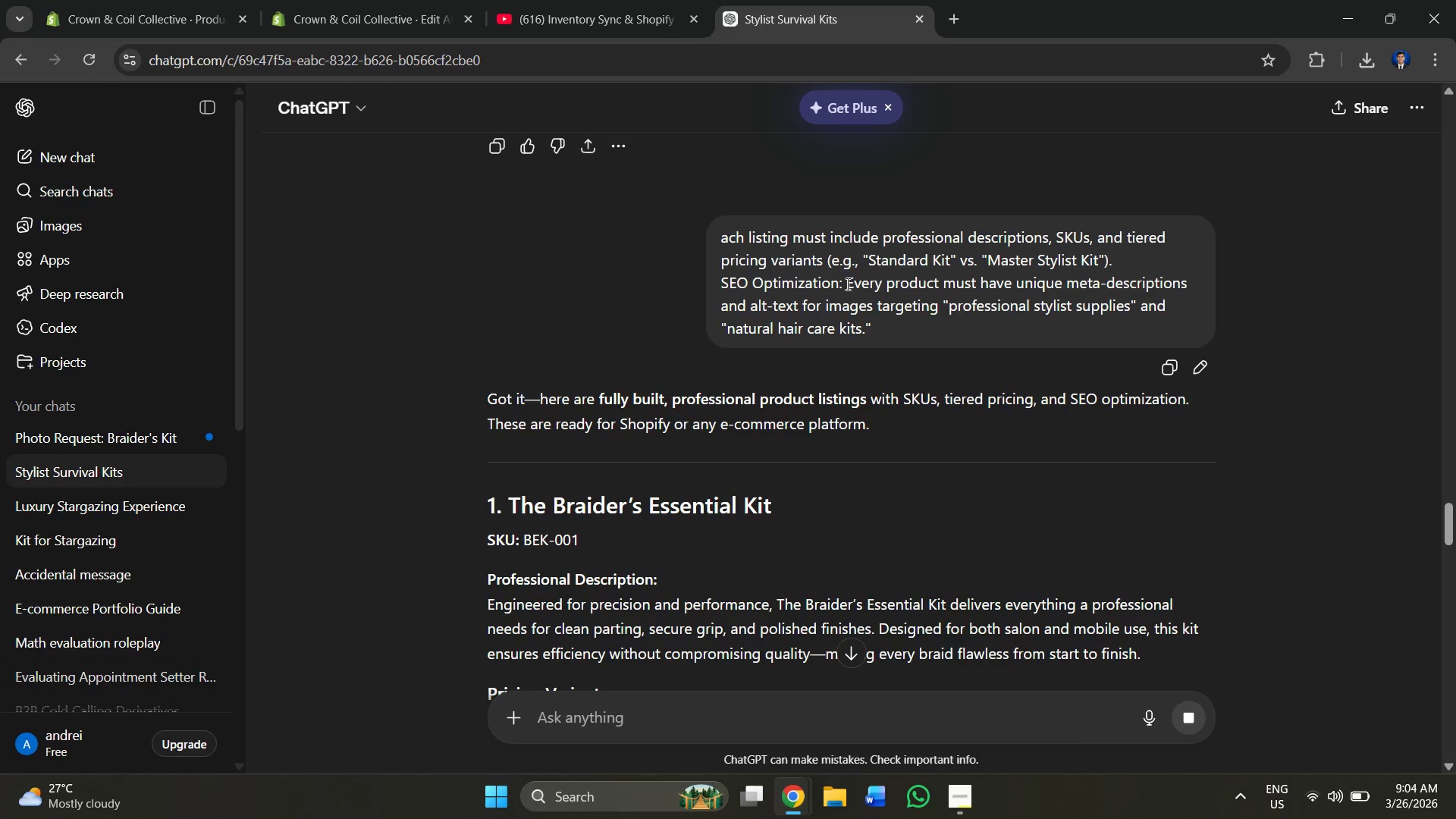 
left_click_drag(start_coordinate=[846, 284], to_coordinate=[708, 284])
 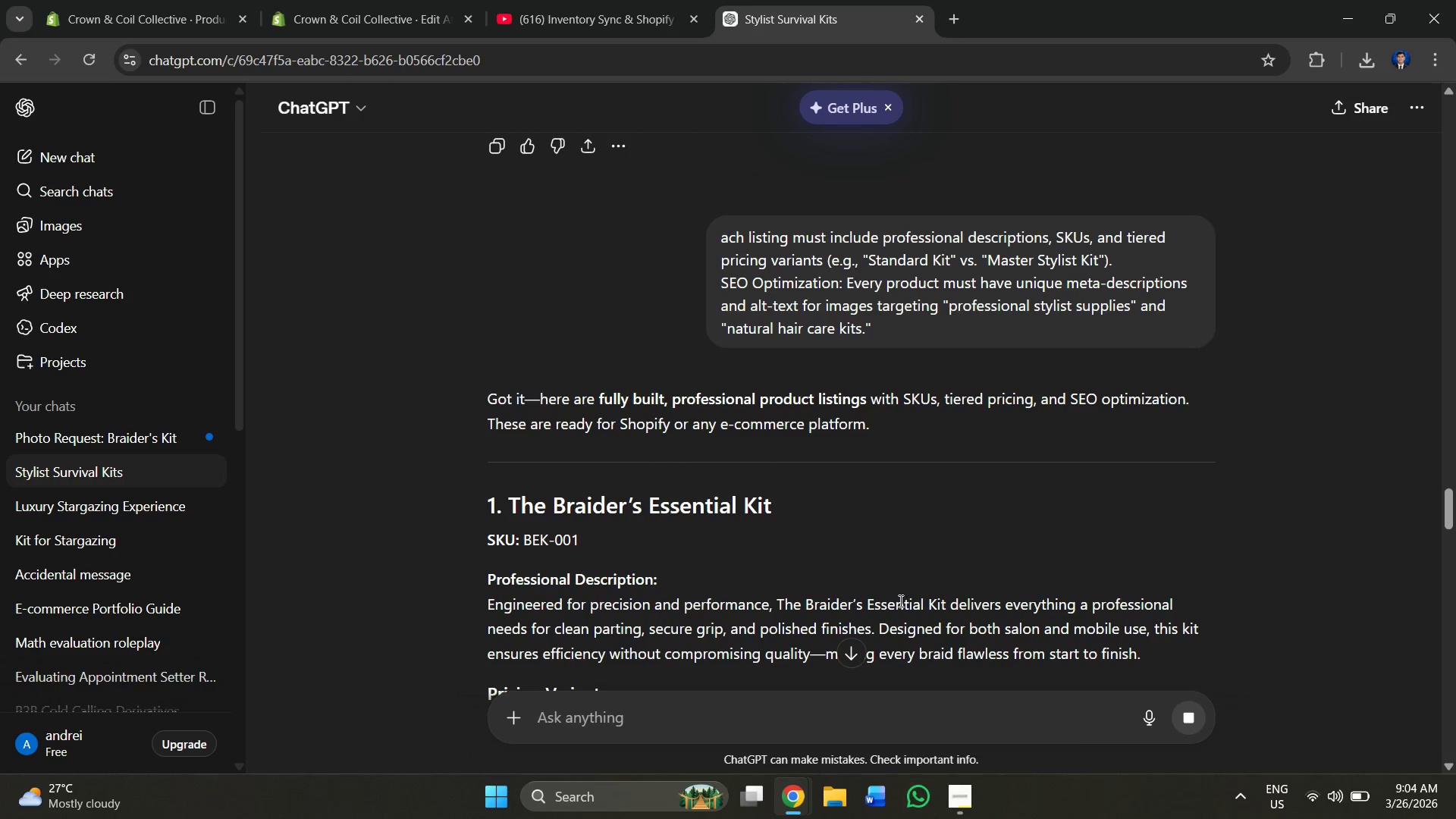 
left_click([974, 800])